 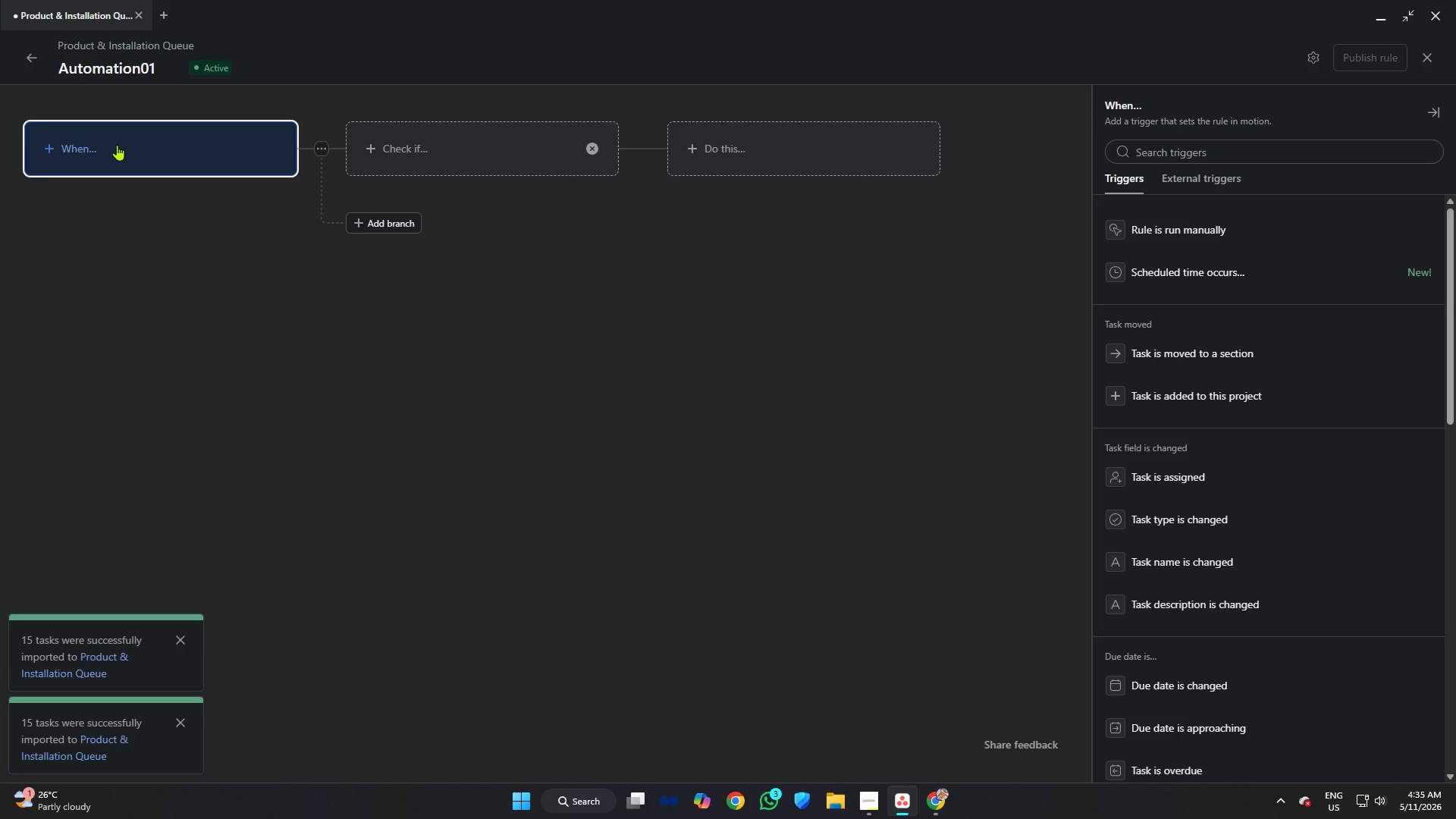 
scroll: coordinate [1185, 498], scroll_direction: down, amount: 12.0
 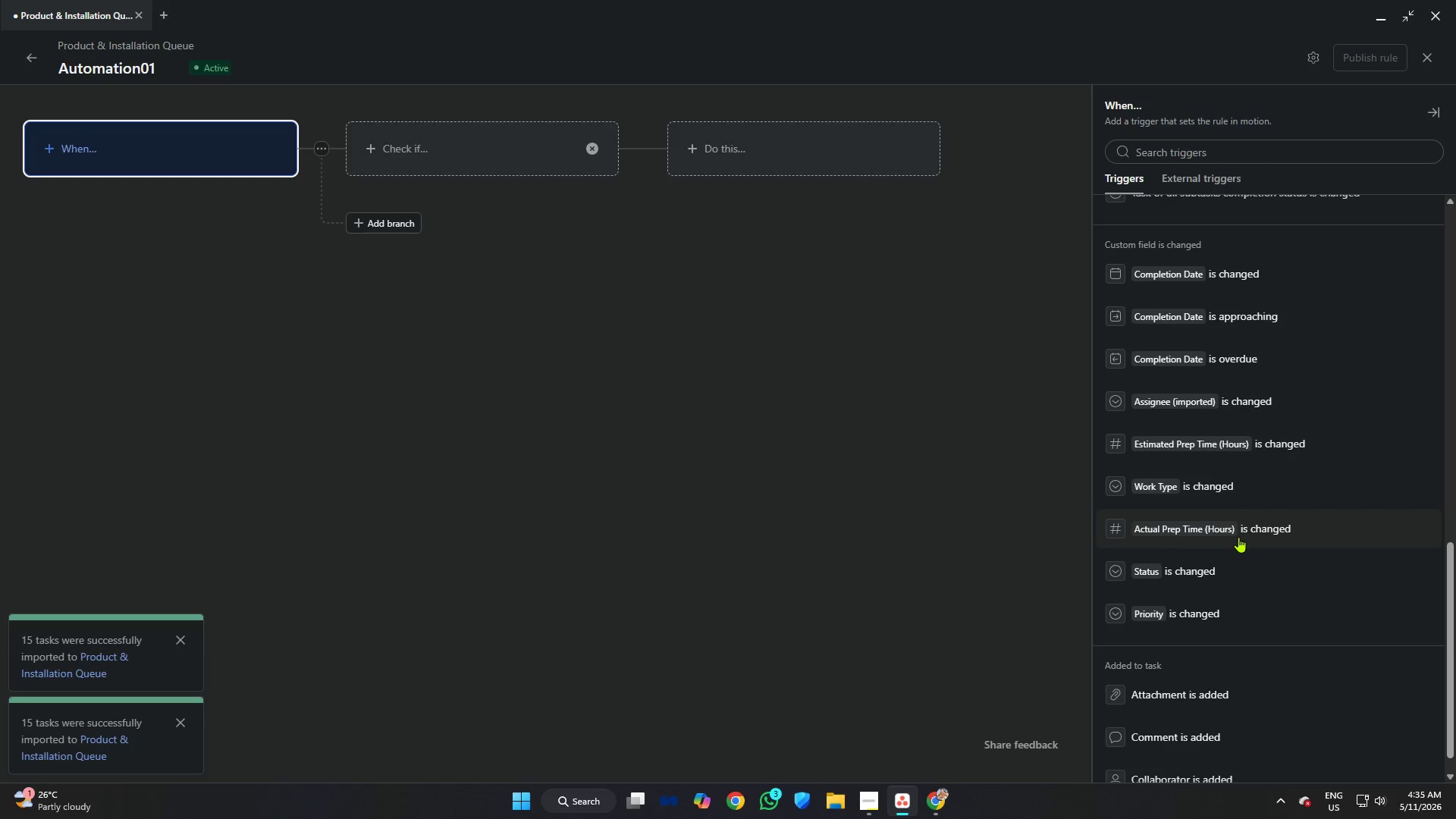 
wait(5.7)
 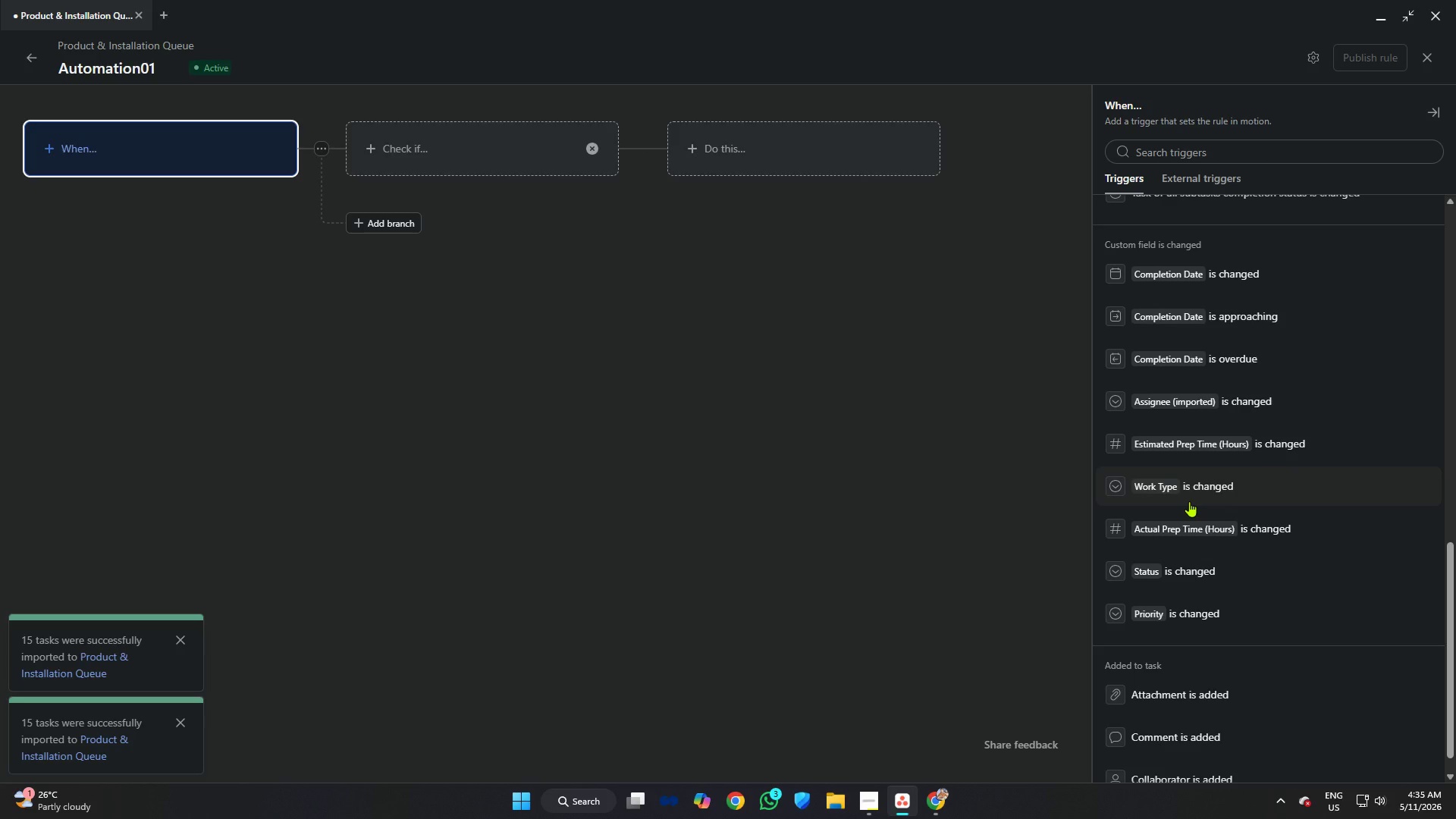 
scroll: coordinate [1194, 285], scroll_direction: up, amount: 16.0
 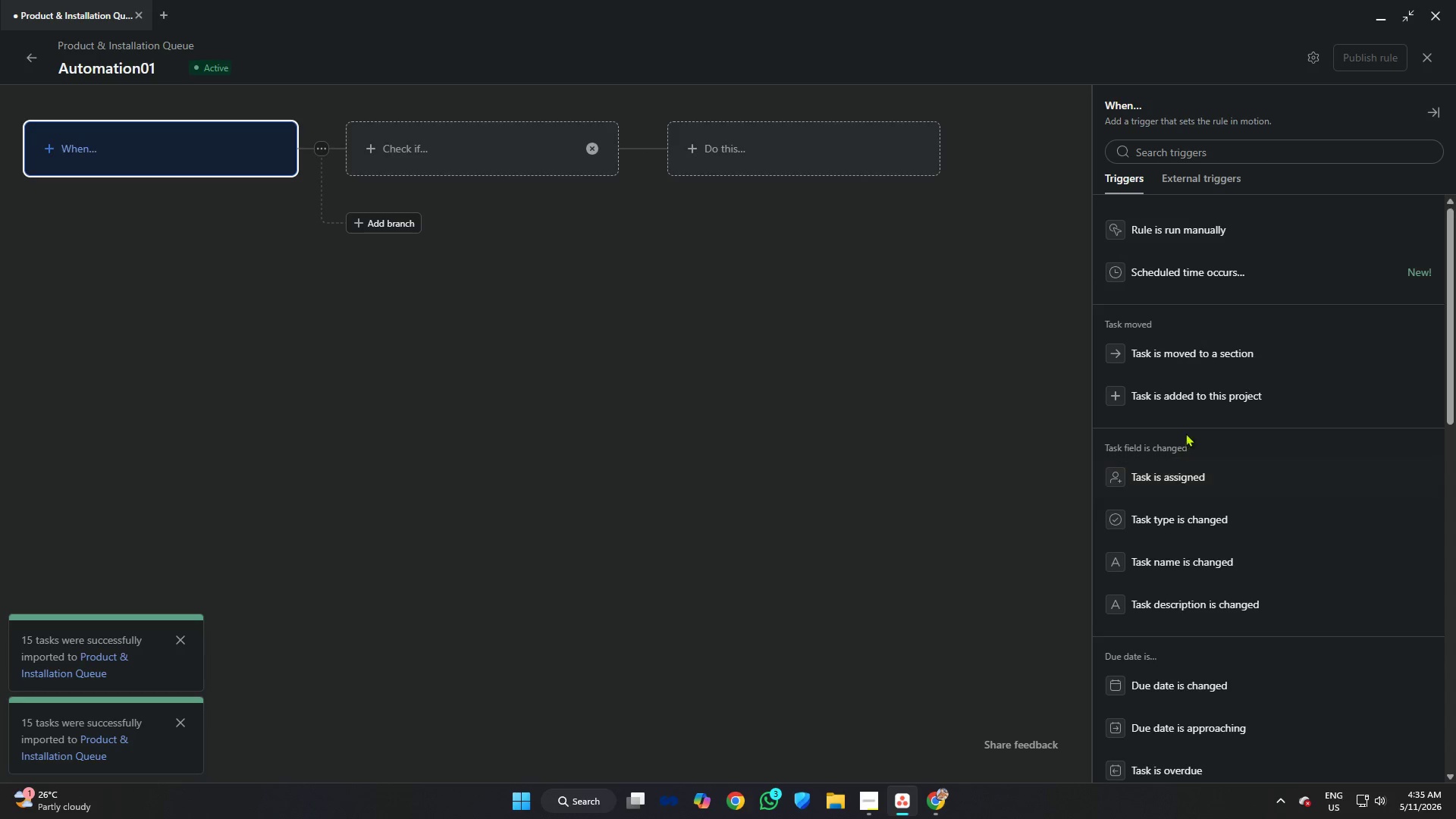 
left_click([1175, 353])
 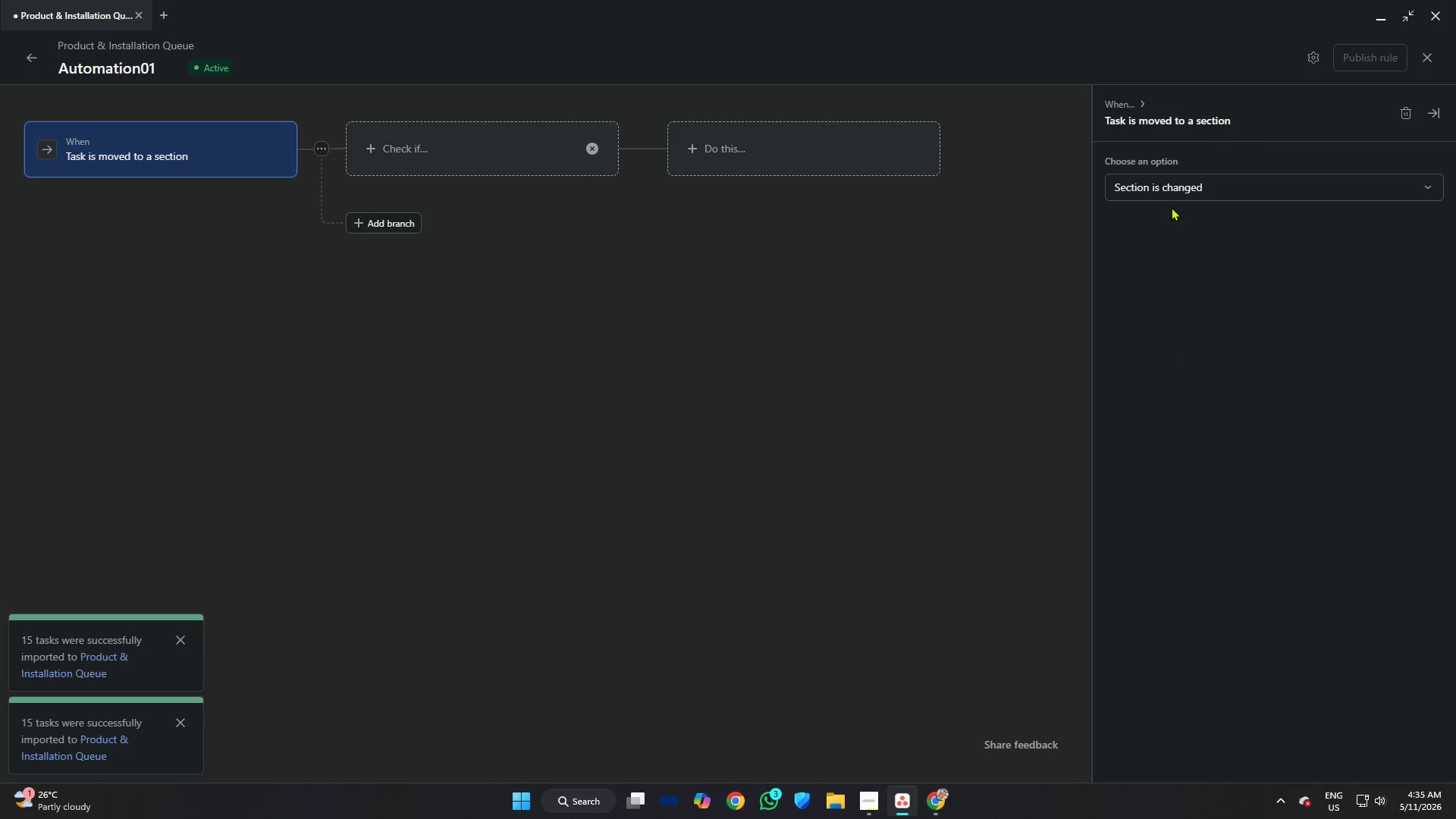 
left_click([1170, 182])
 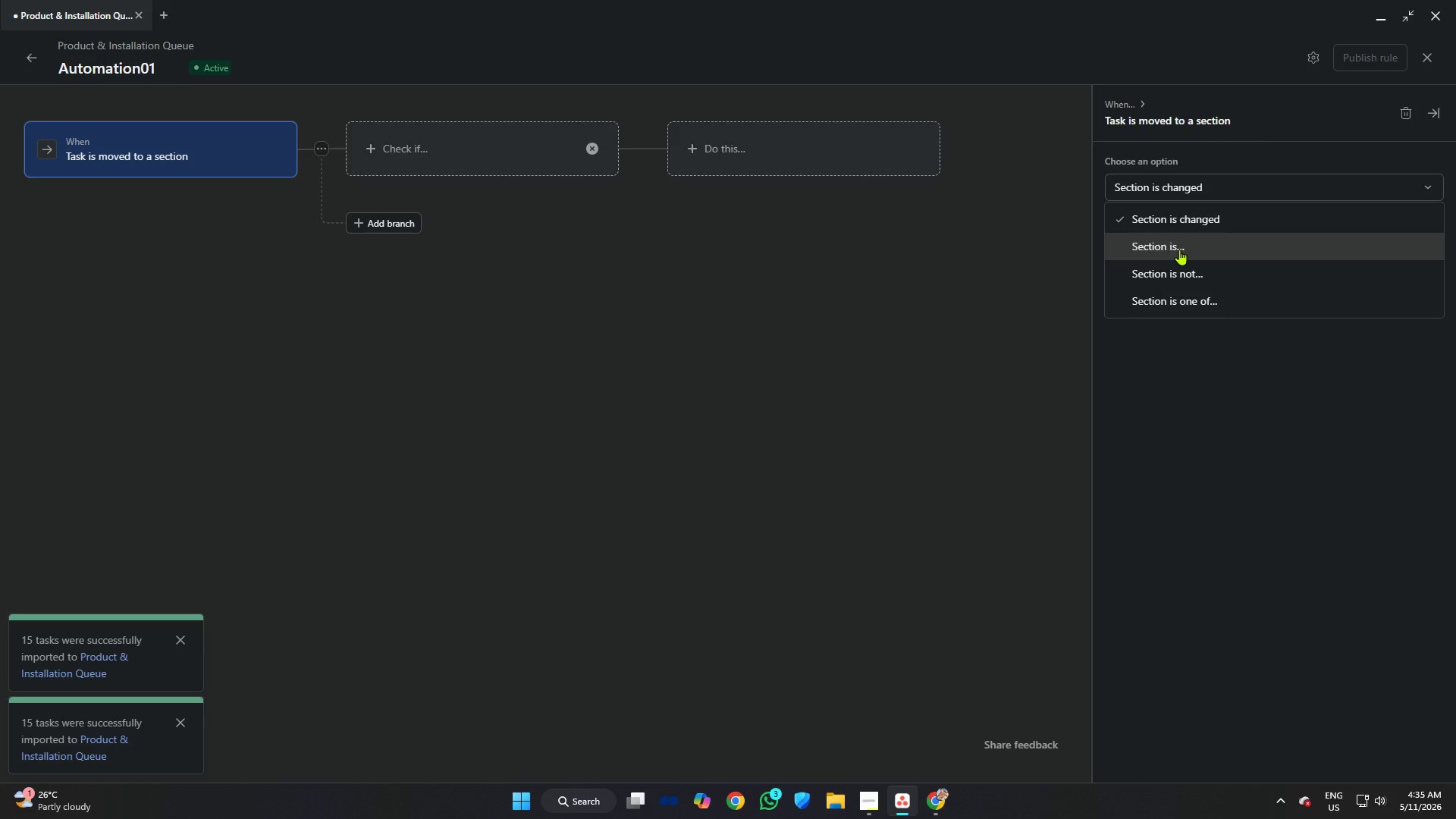 
left_click([1181, 253])
 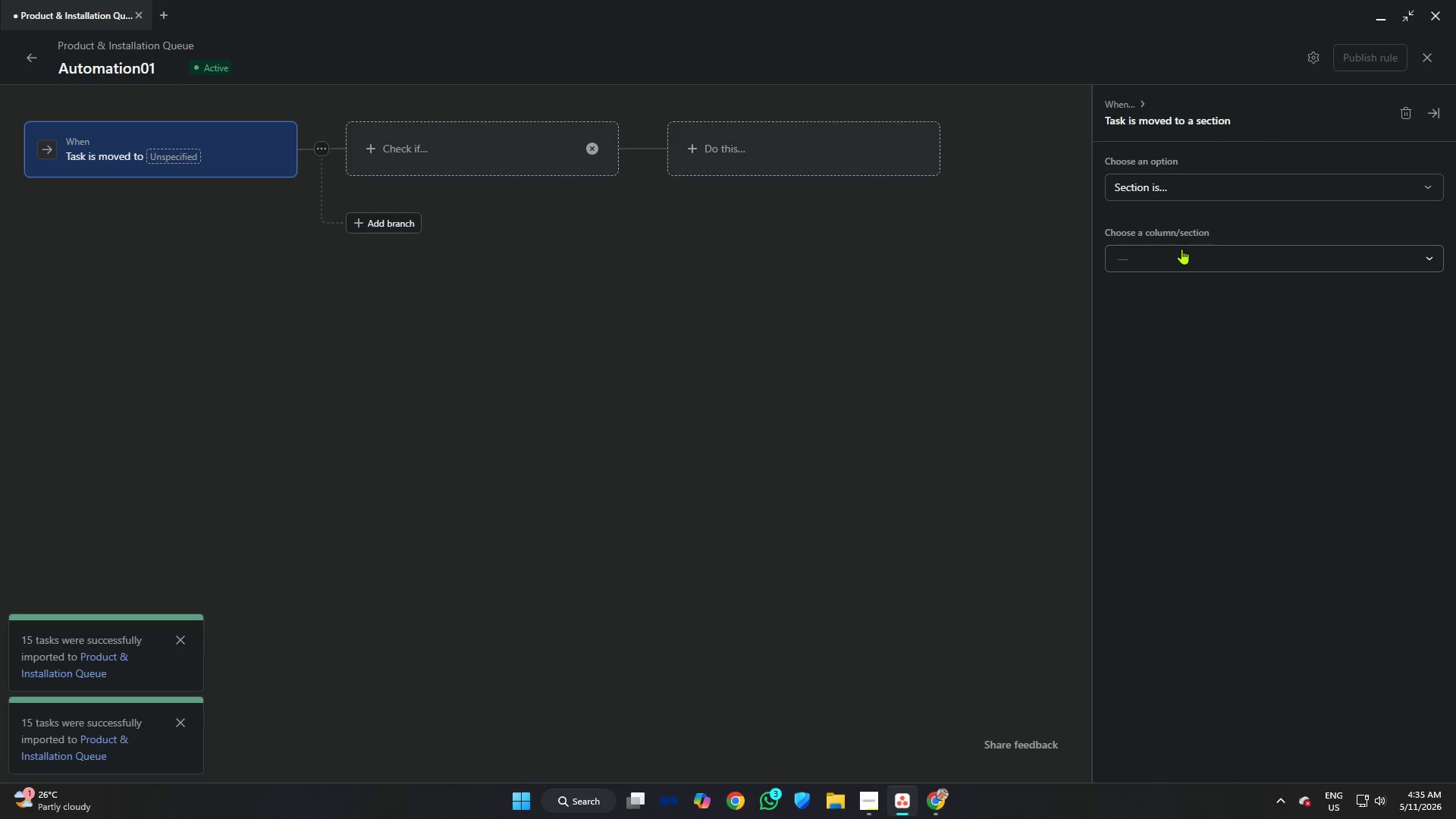 
left_click([1181, 249])
 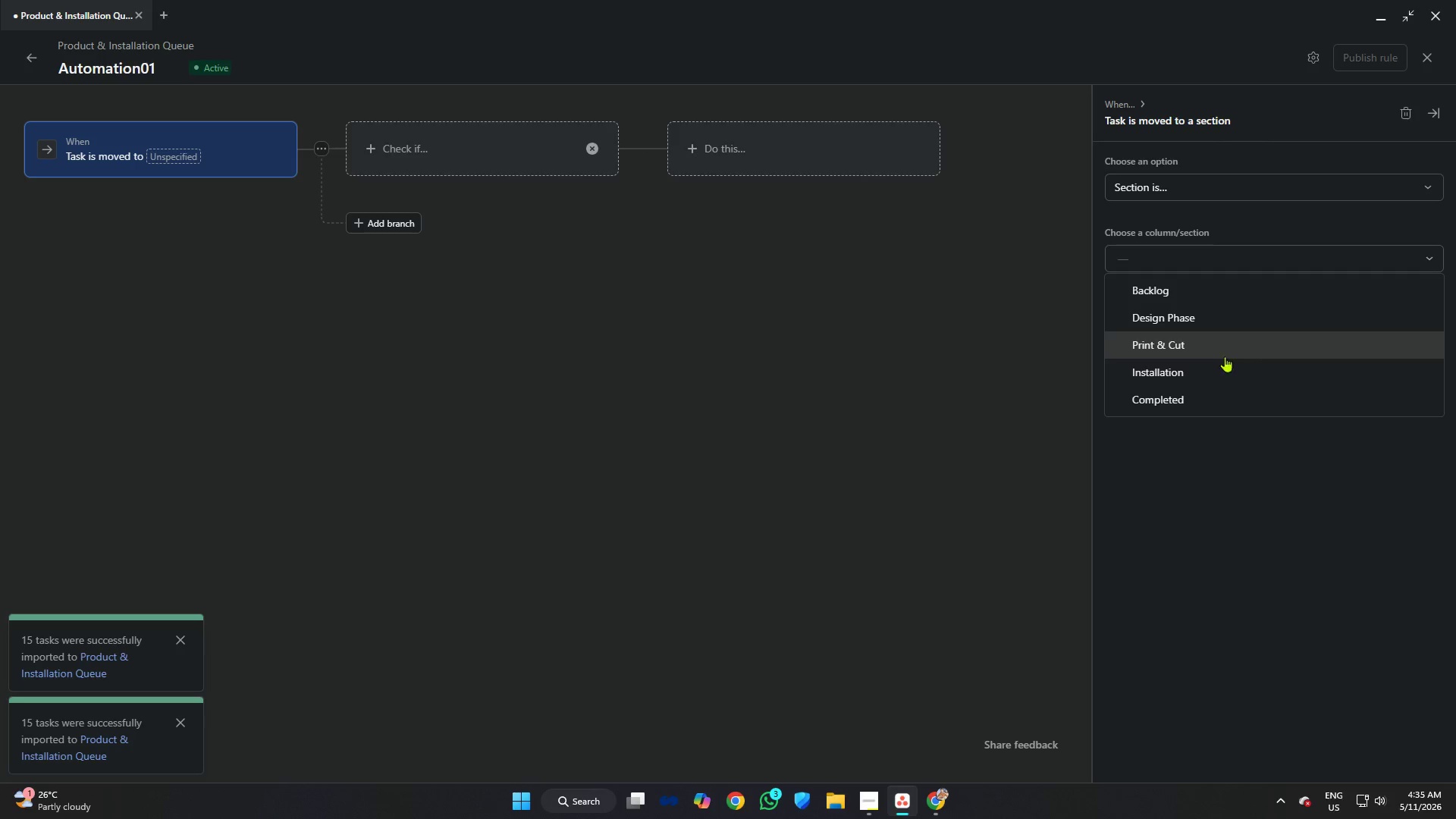 
left_click([1183, 404])
 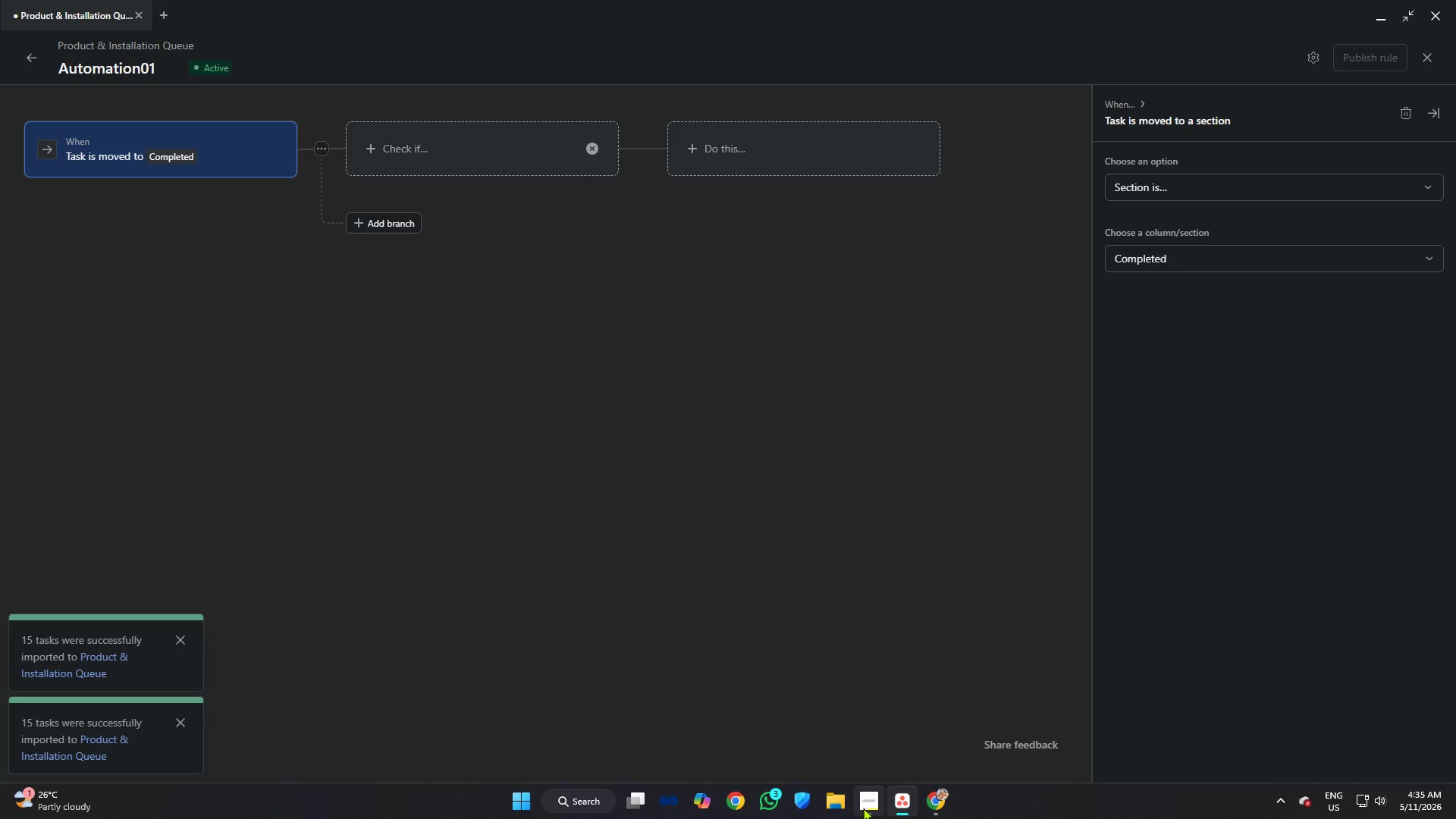 
left_click([864, 795])